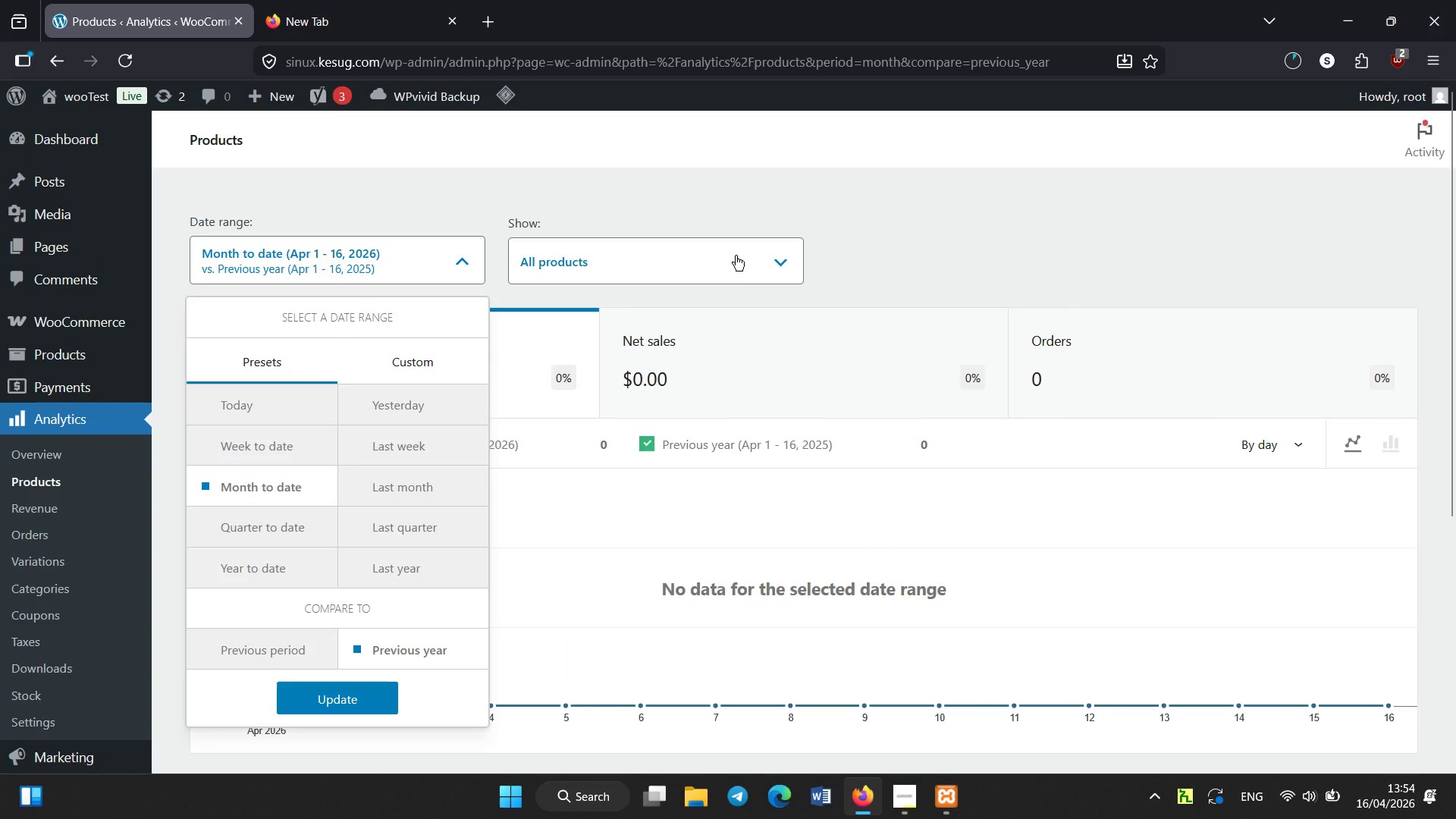 
left_click([695, 309])
 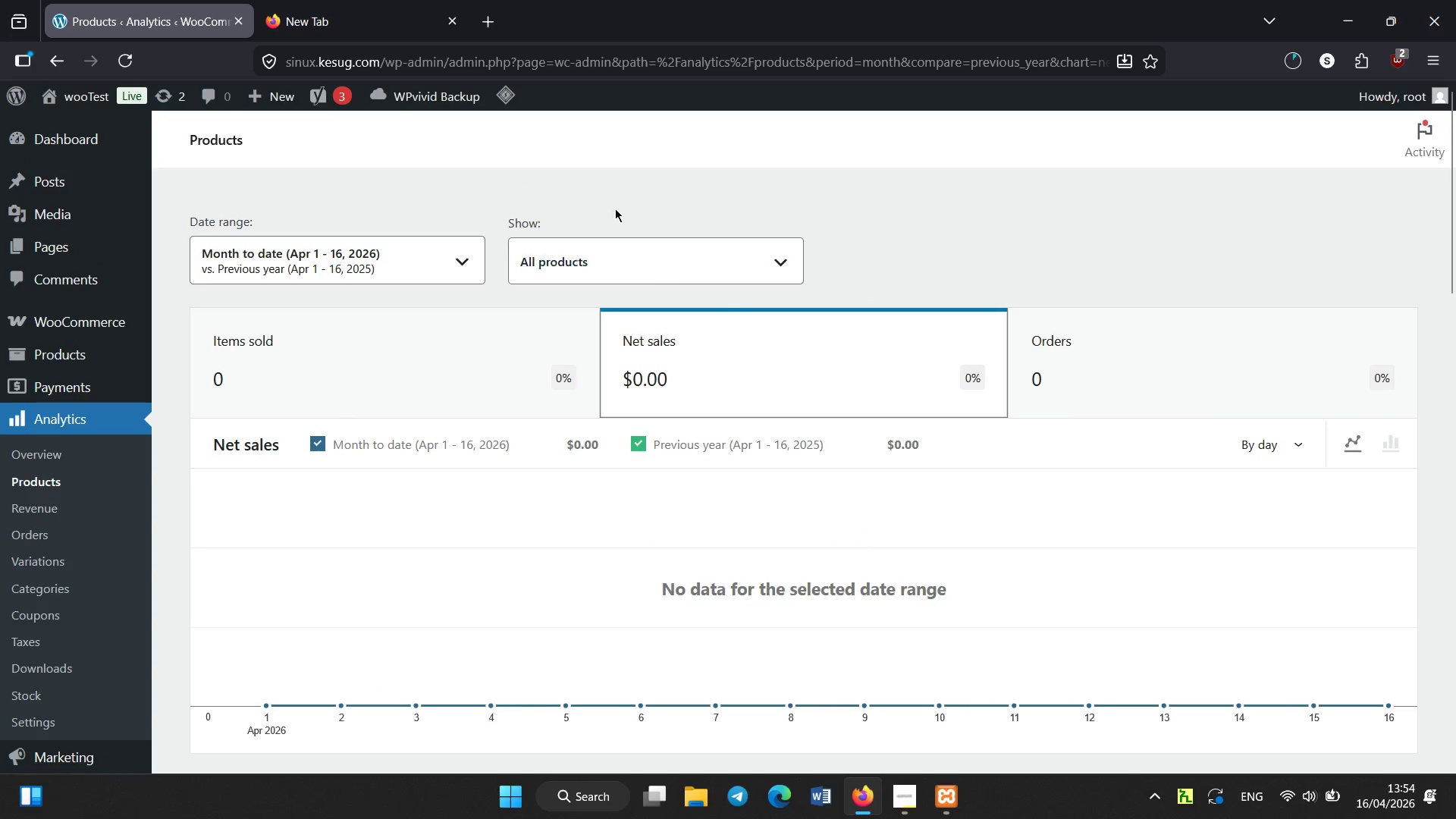 
left_click([613, 207])
 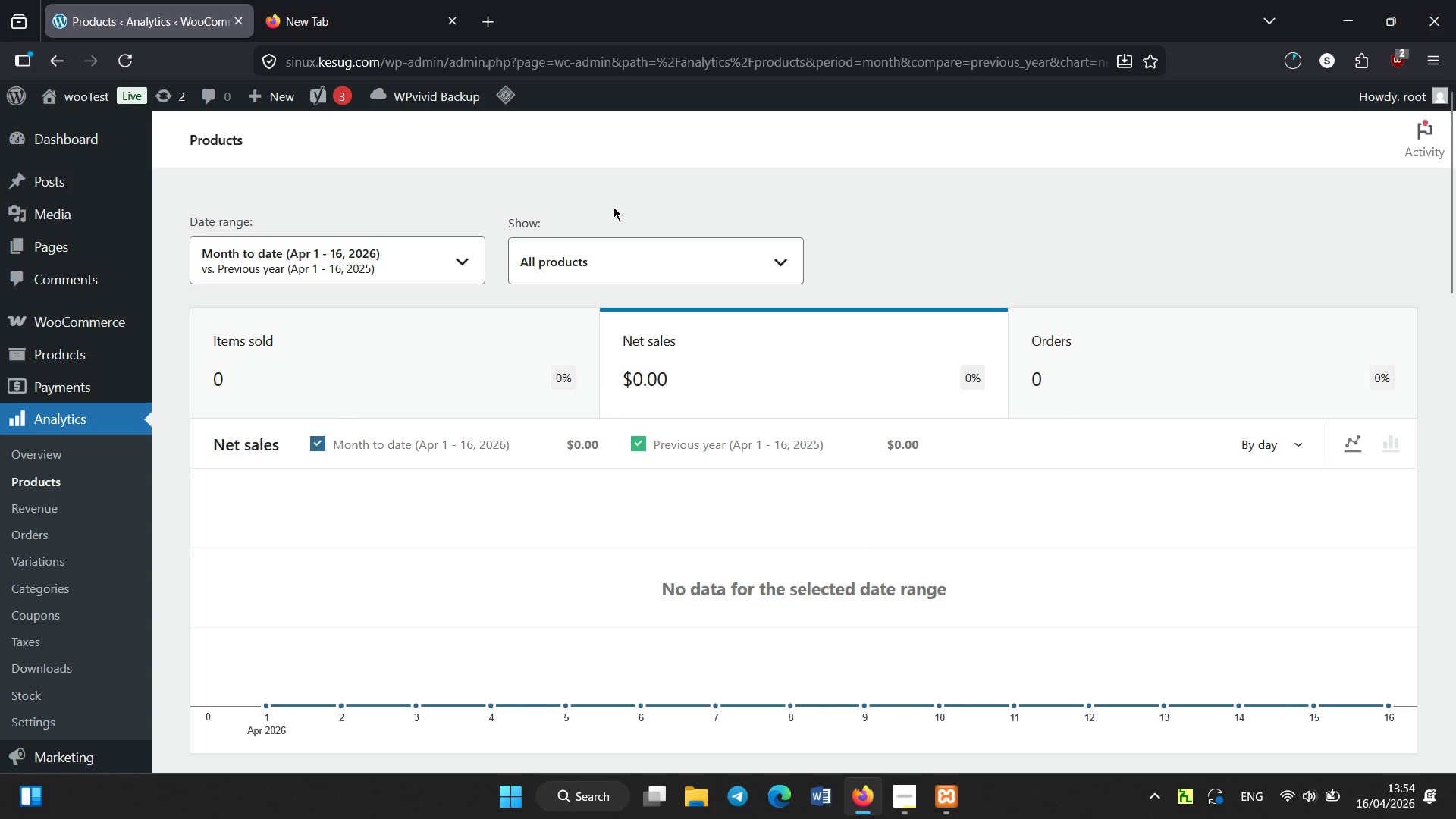 
hold_key(key=ControlLeft, duration=1.02)
 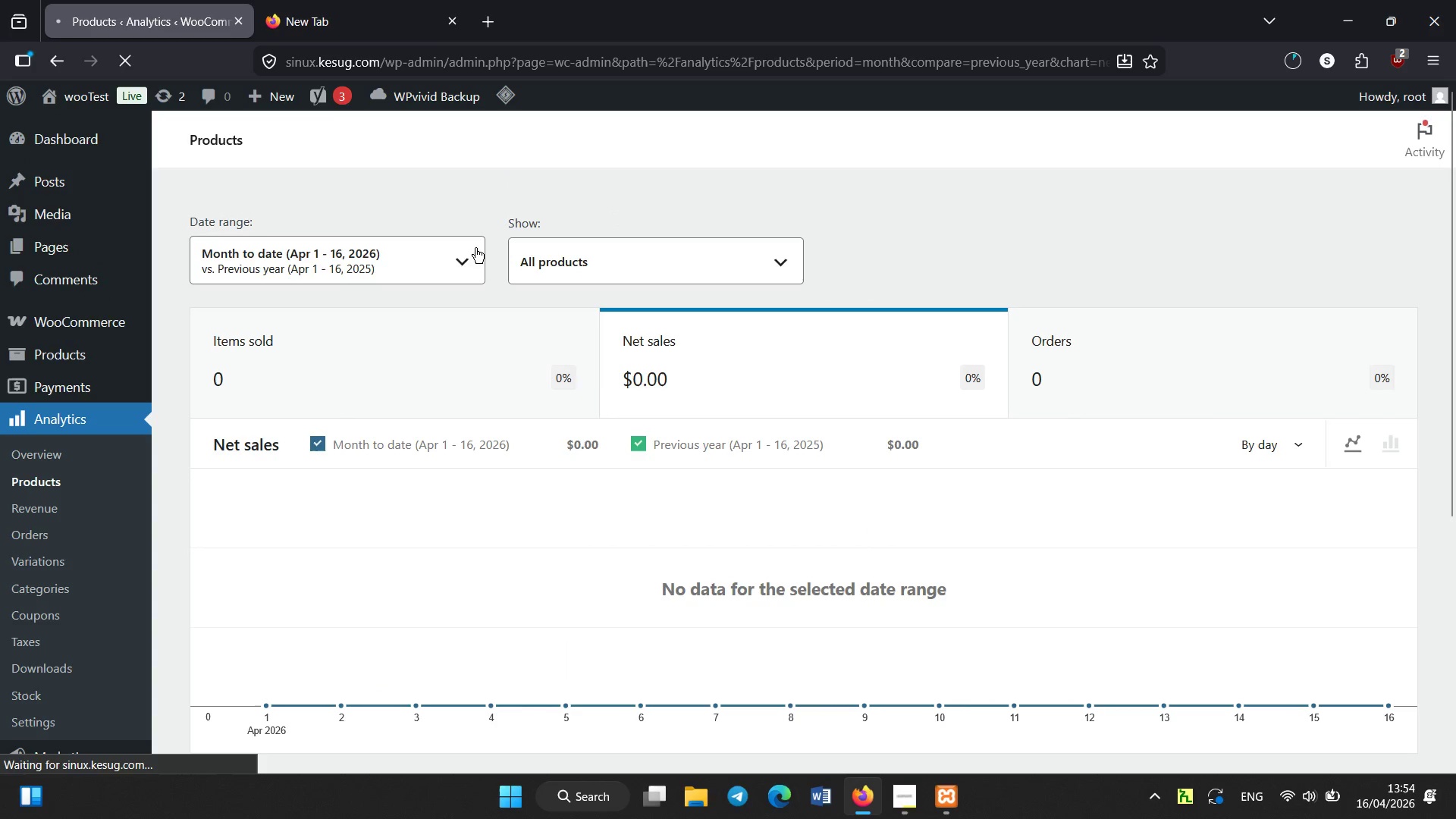 
hold_key(key=ShiftLeft, duration=0.94)
 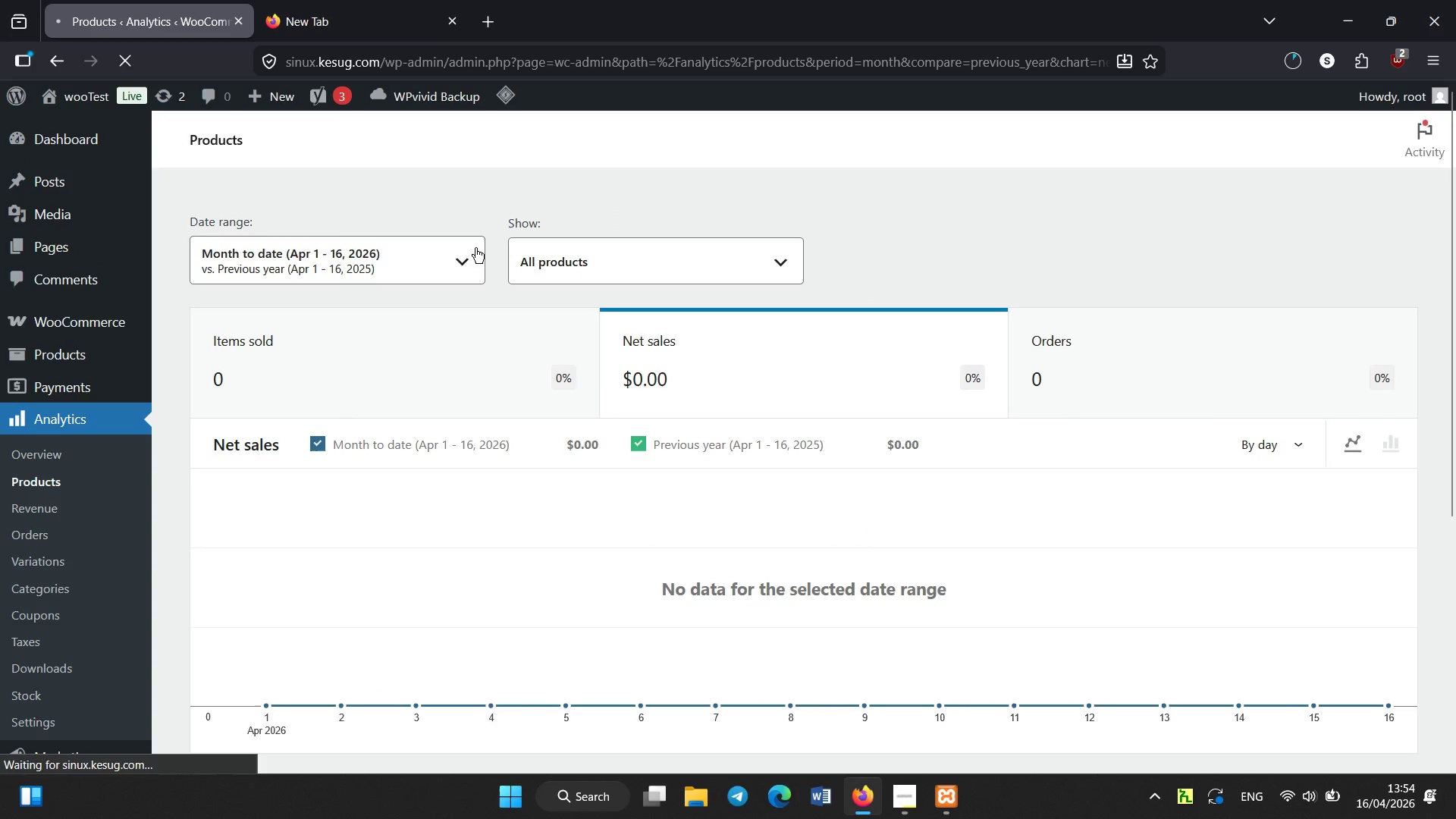 
hold_key(key=R, duration=0.33)
 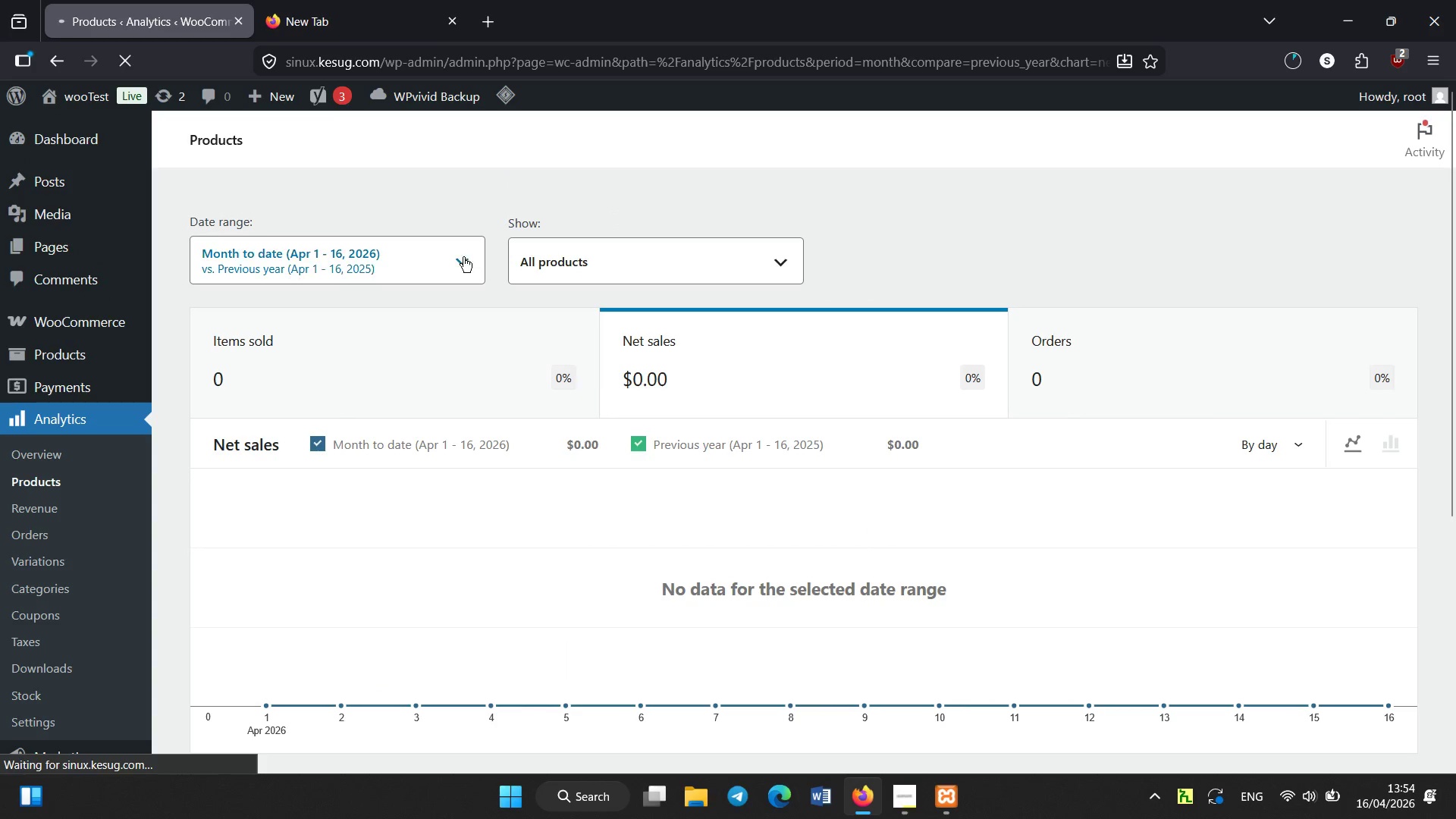 
scroll: coordinate [39, 359], scroll_direction: up, amount: 3.0
 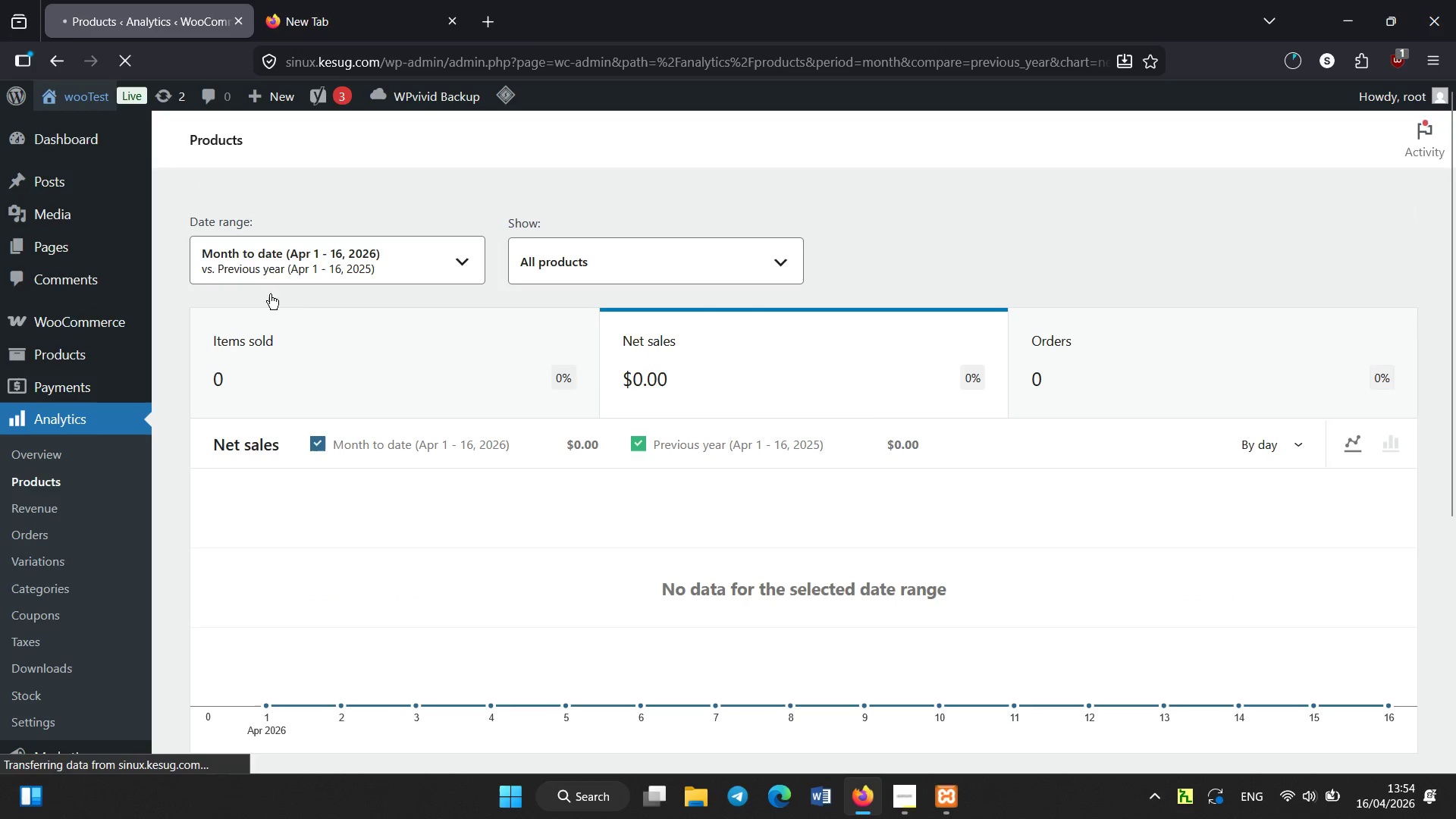 
scroll: coordinate [350, 472], scroll_direction: down, amount: 6.0
 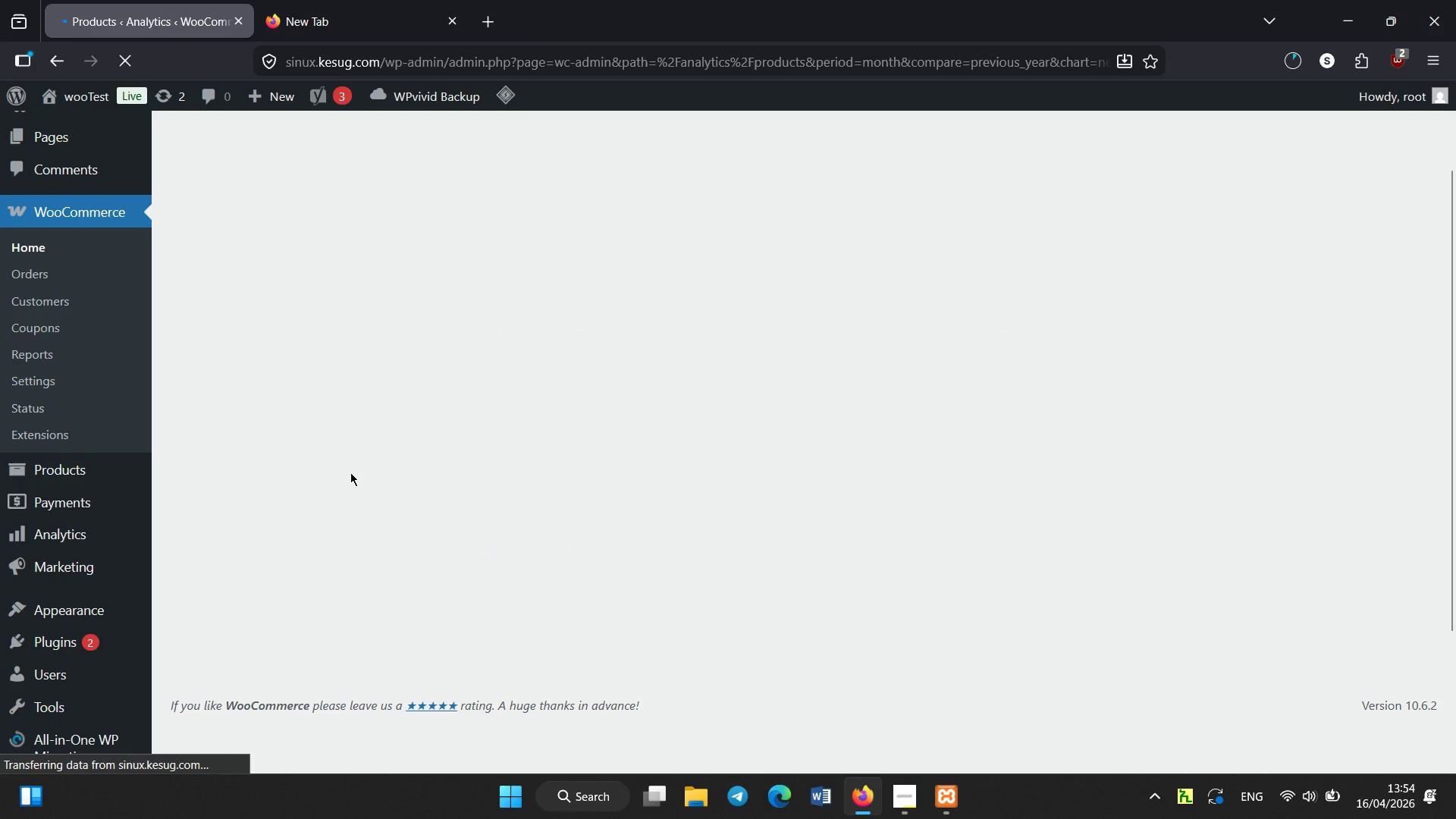 
scroll: coordinate [370, 388], scroll_direction: up, amount: 7.0
 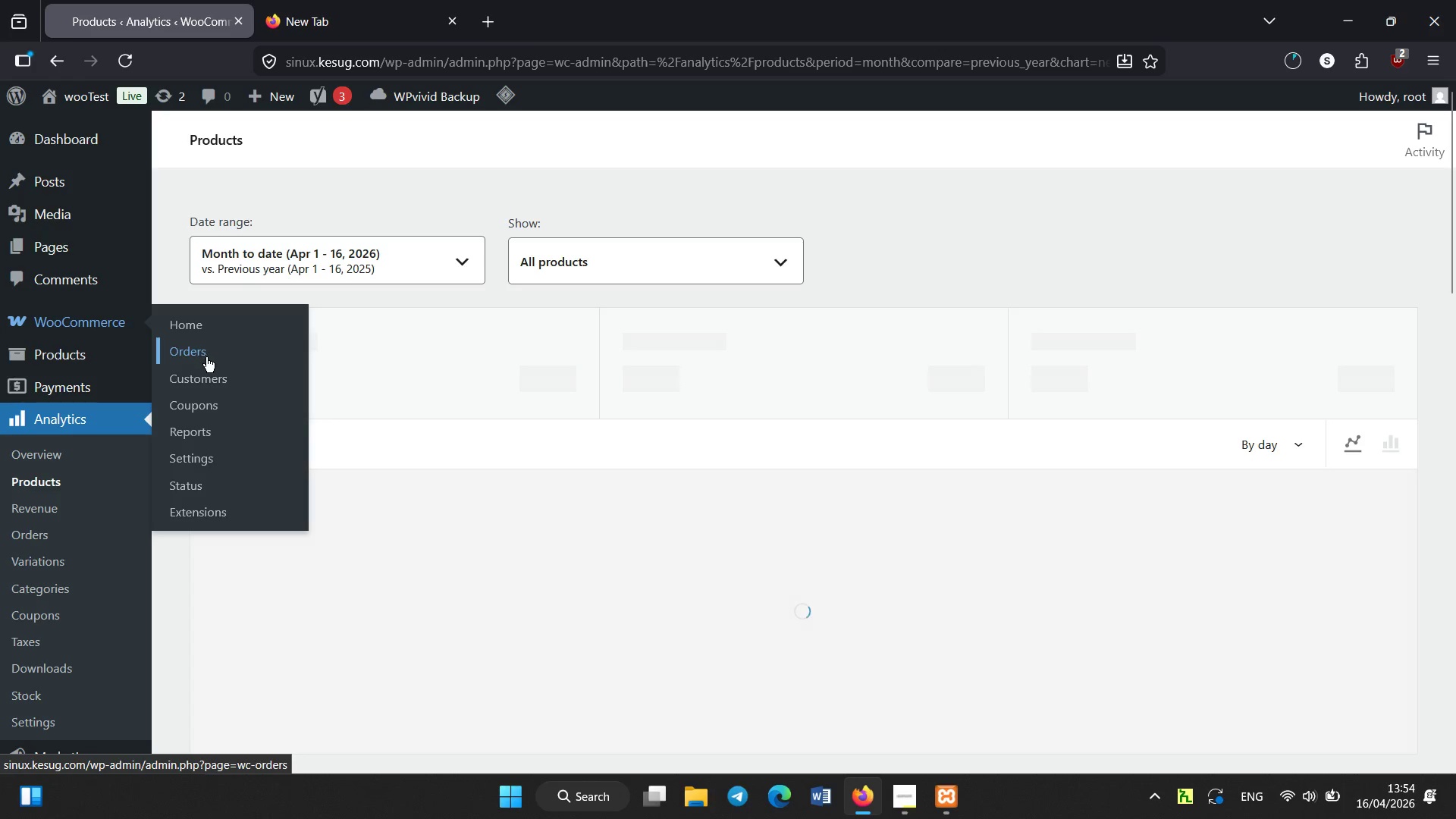 
wait(5.44)
 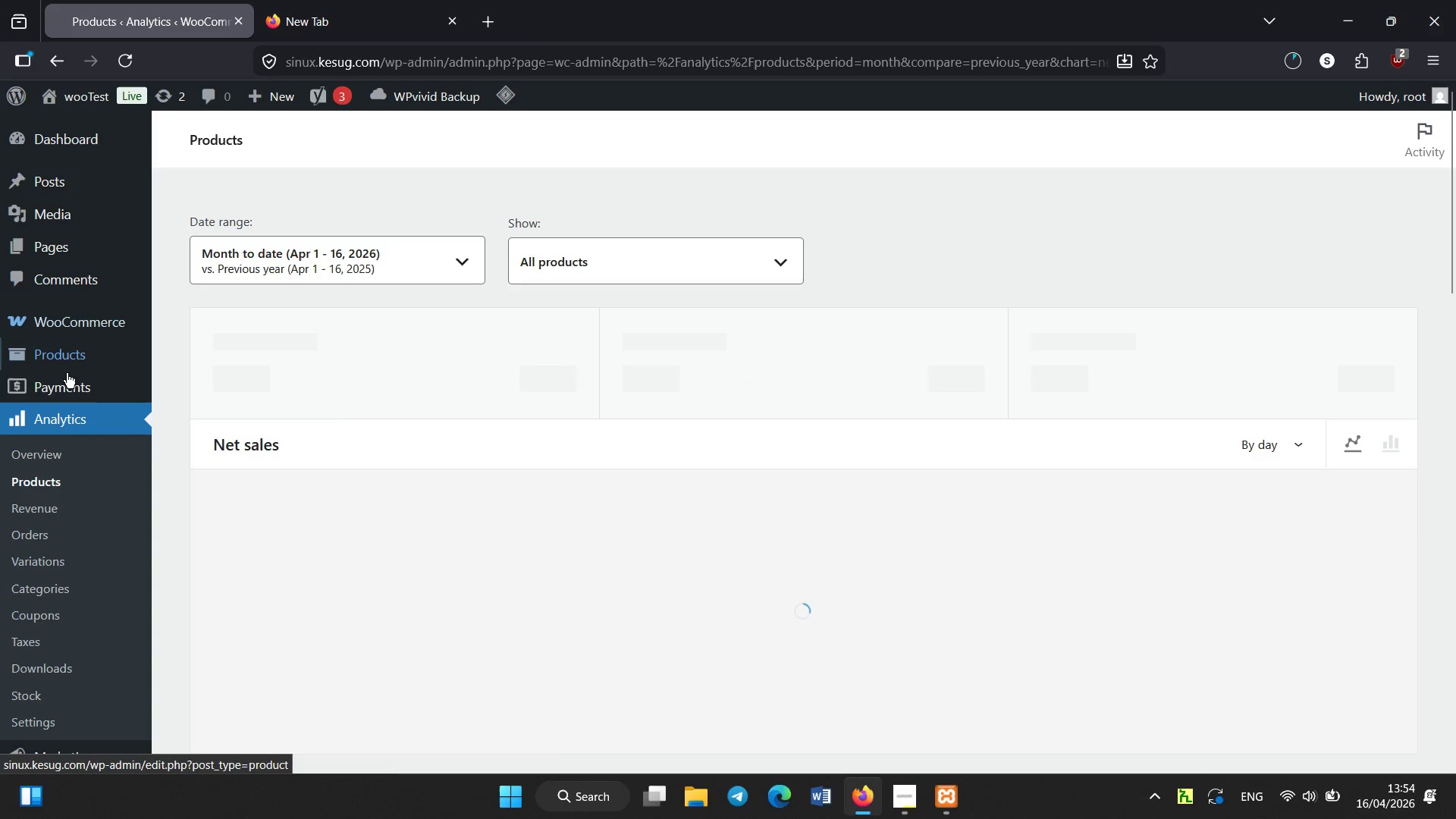 
left_click([414, 210])
 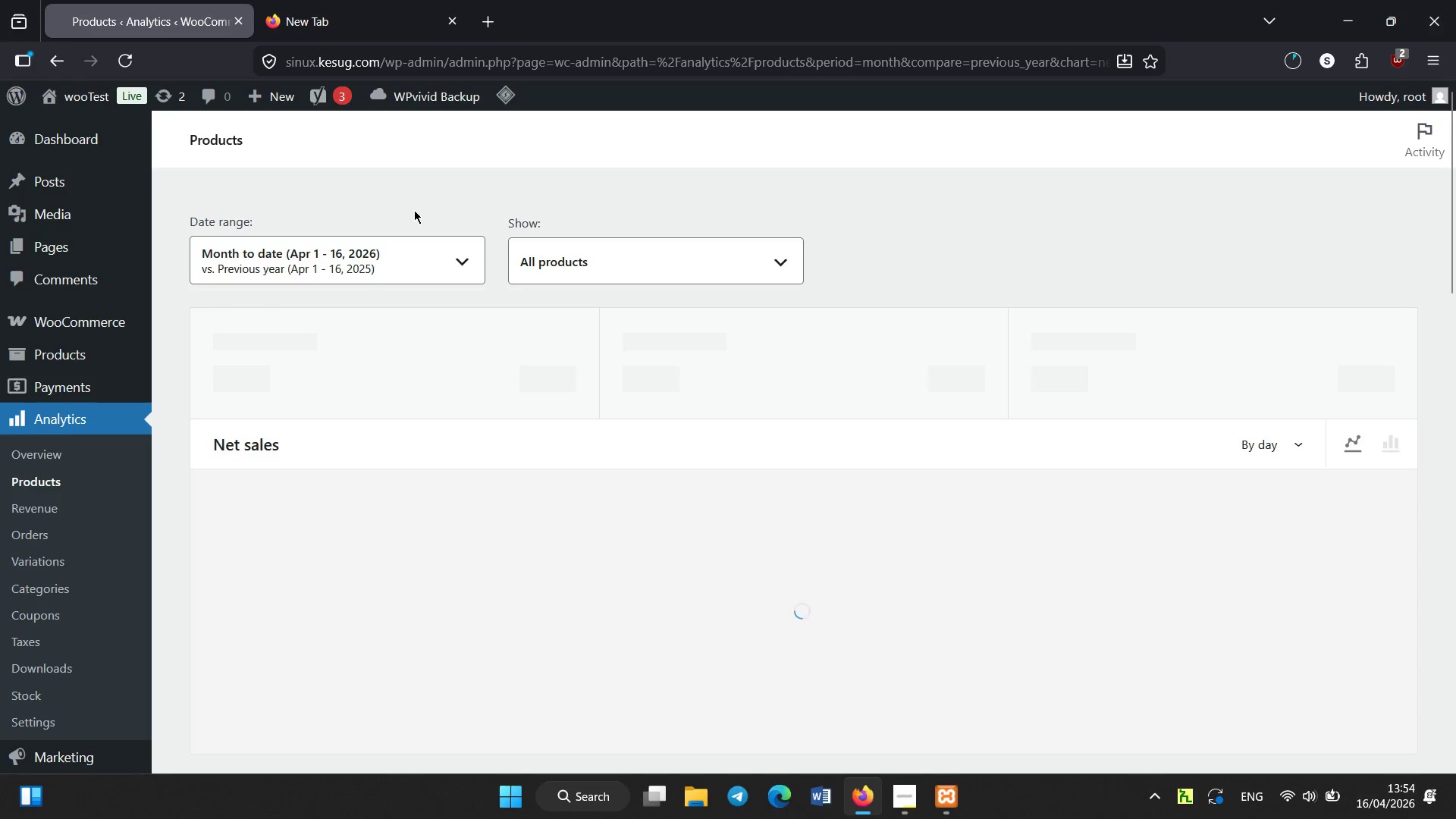 
scroll: coordinate [414, 210], scroll_direction: down, amount: 1.0
 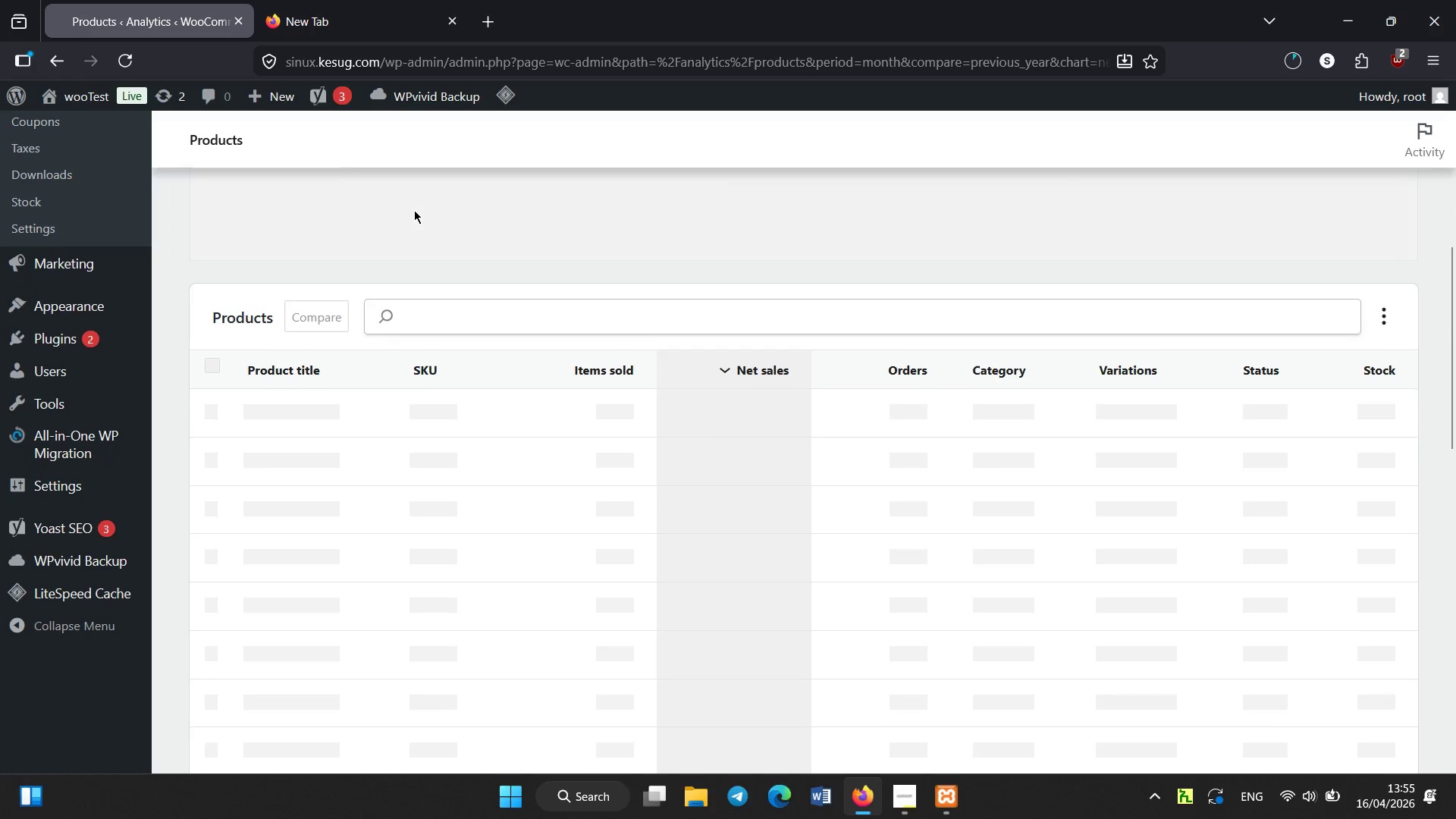 
scroll: coordinate [52, 316], scroll_direction: up, amount: 6.0
 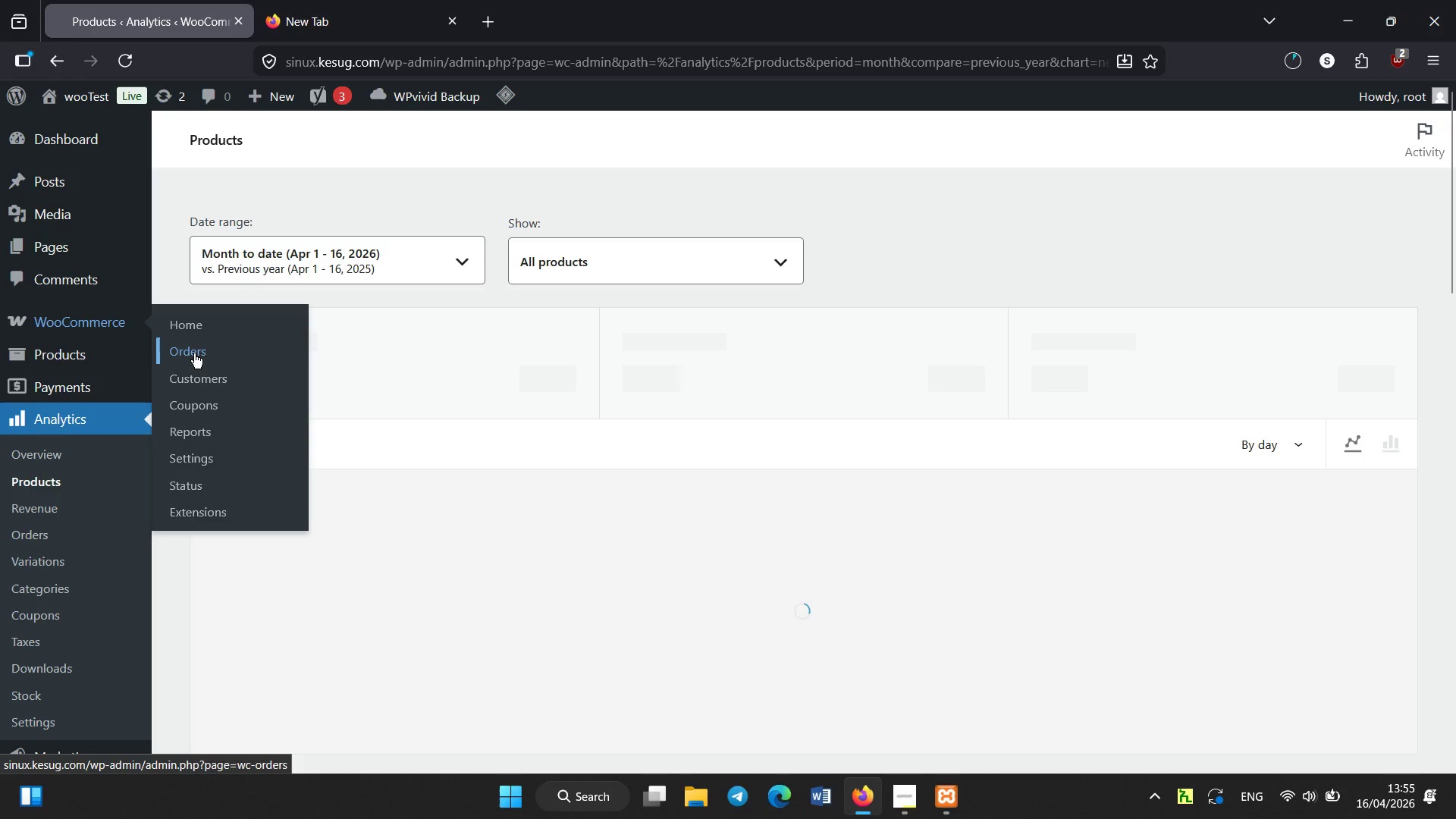 
left_click([274, 190])
 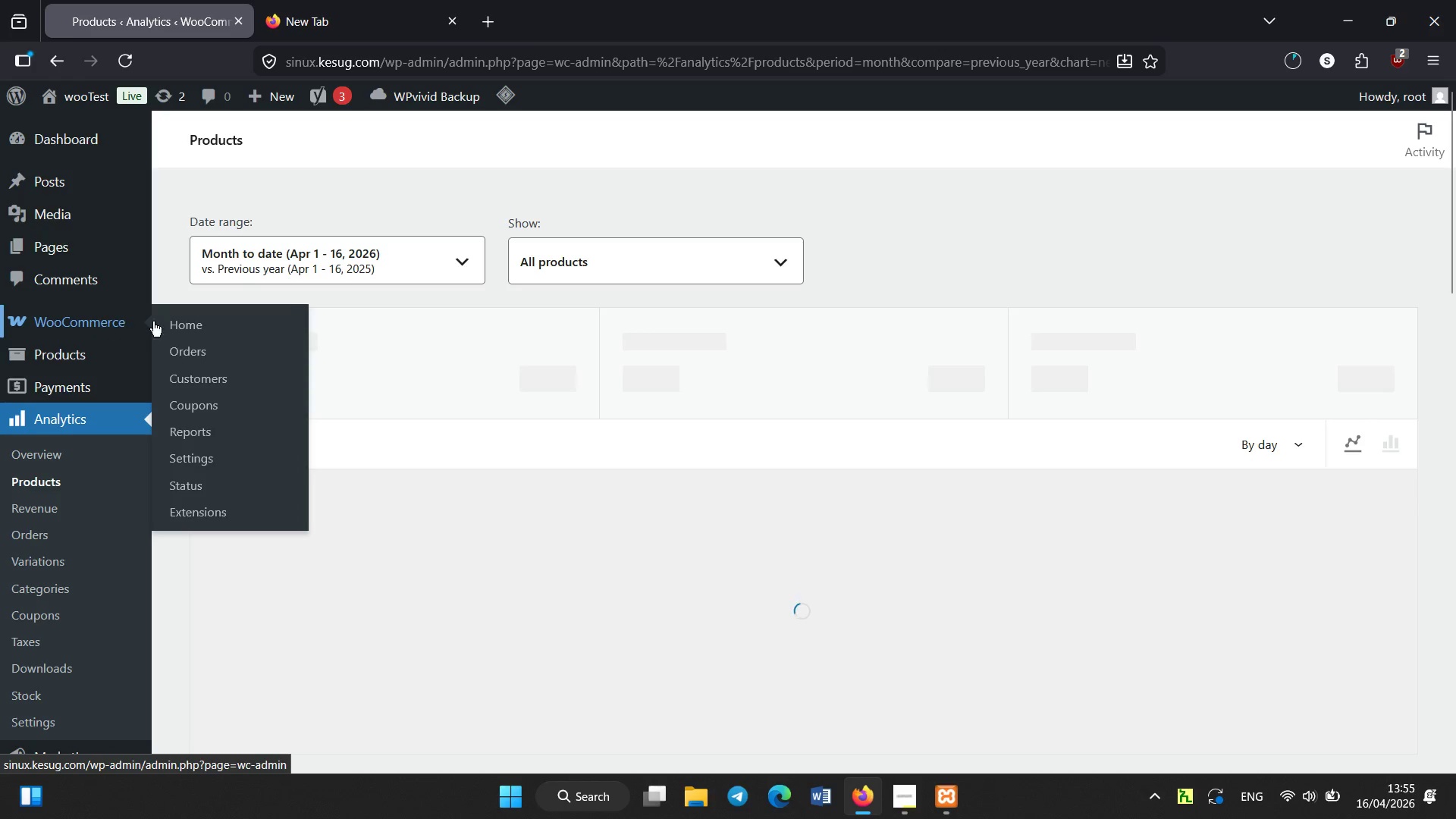 
scroll: coordinate [82, 279], scroll_direction: up, amount: 2.0
 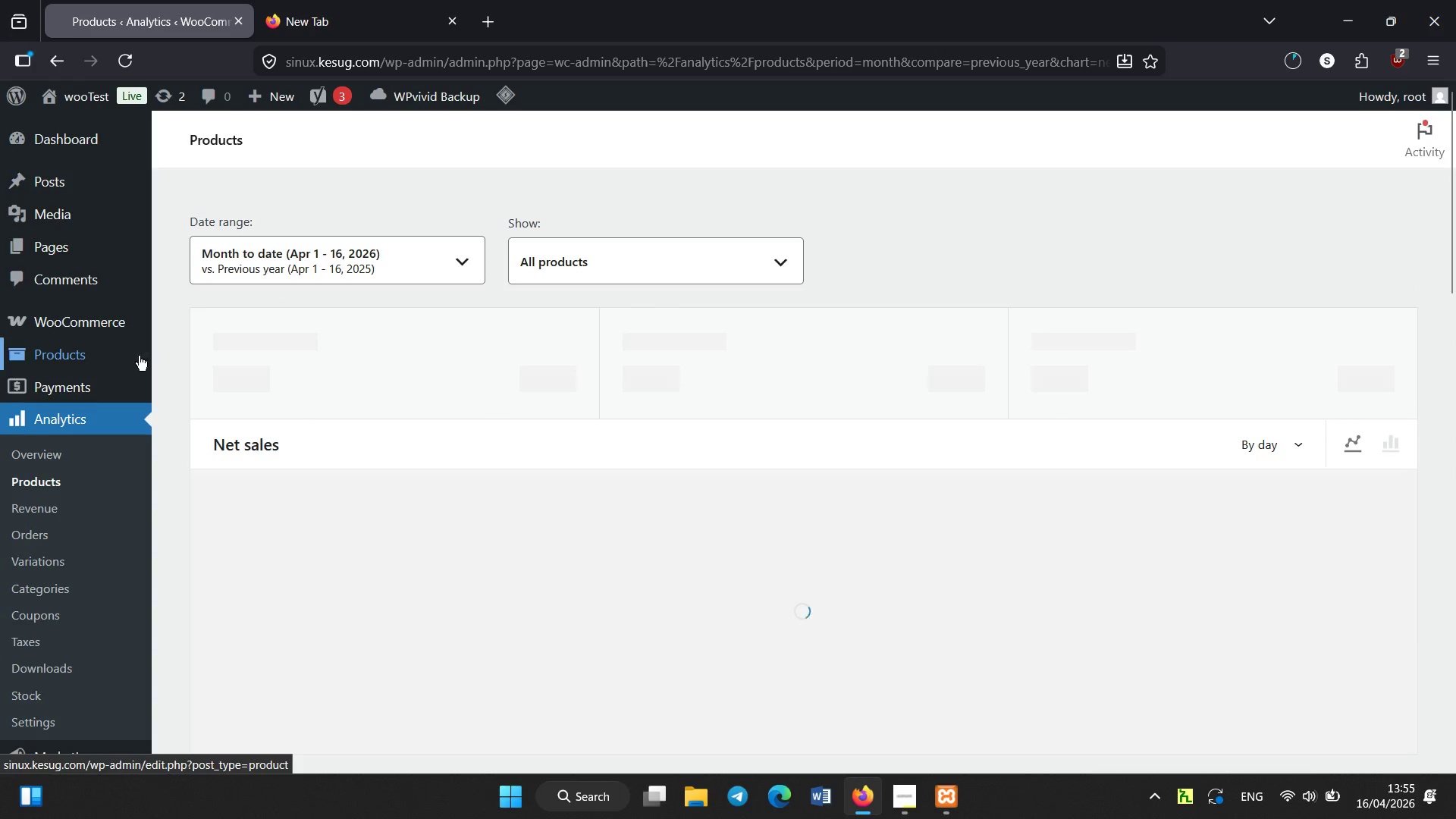 
wait(5.16)
 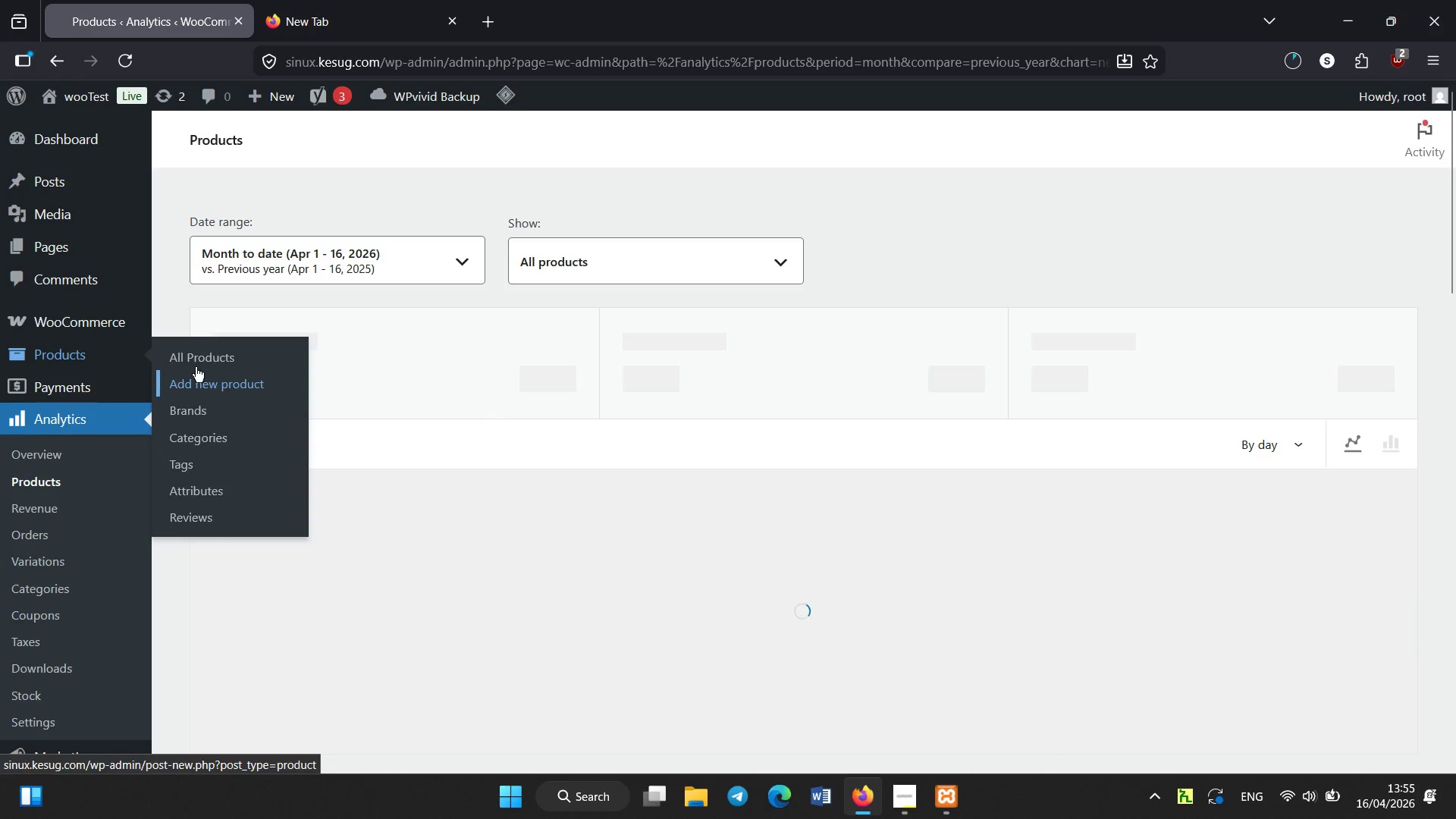 
left_click([203, 350])
 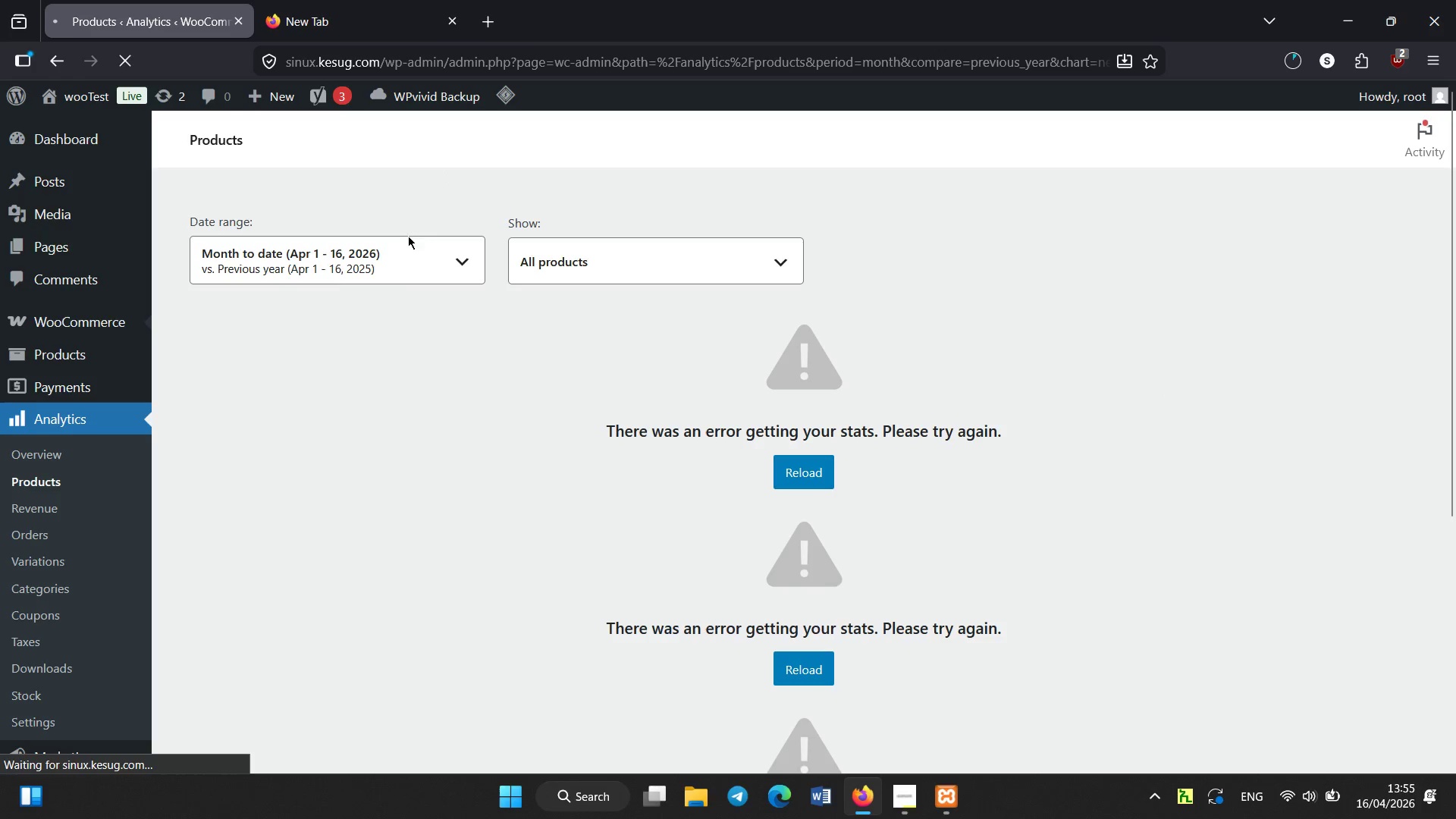 
scroll: coordinate [406, 246], scroll_direction: down, amount: 1.0
 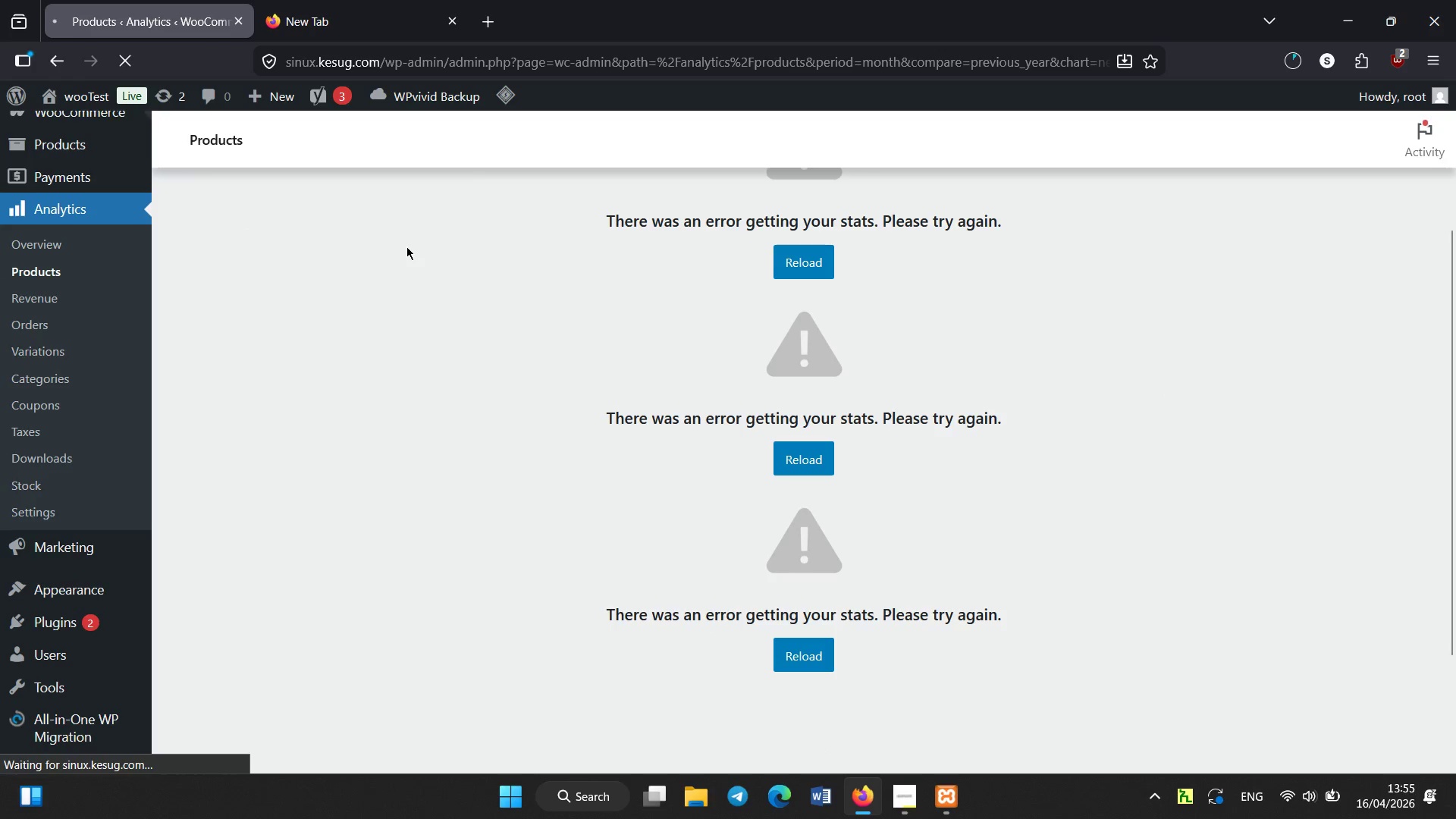 
scroll: coordinate [840, 305], scroll_direction: up, amount: 2.0
 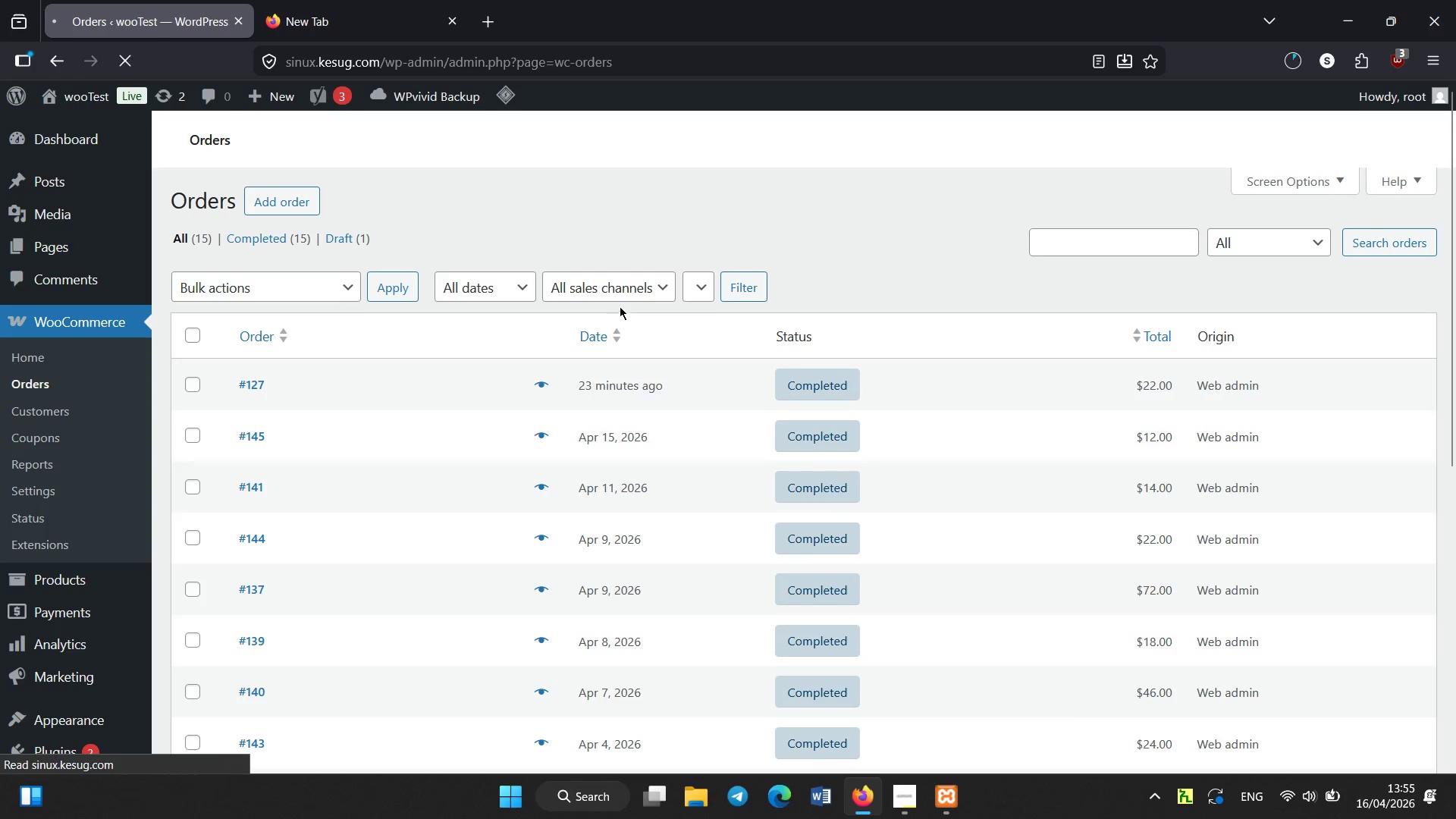 
scroll: coordinate [641, 335], scroll_direction: none, amount: 0.0
 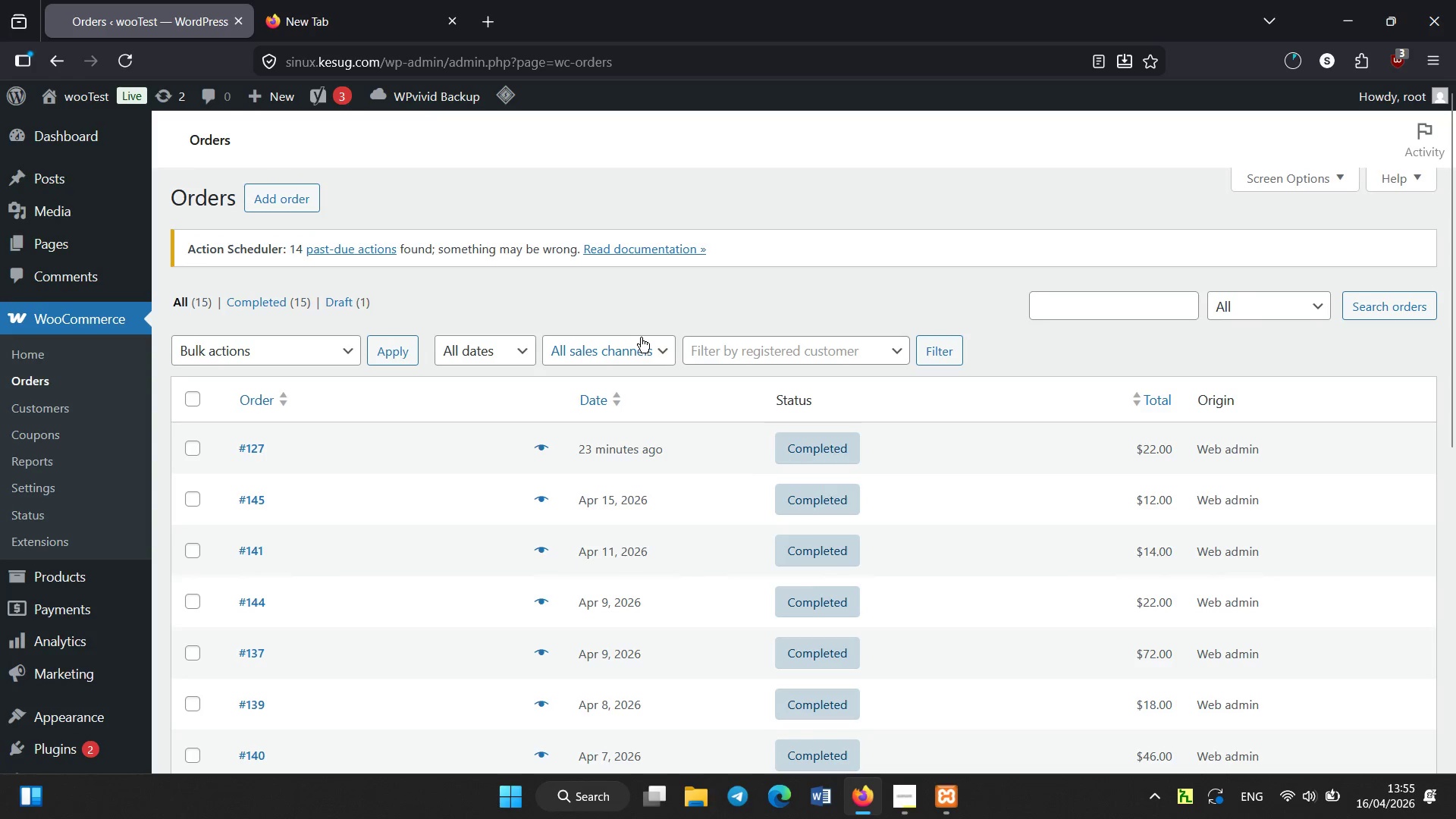 
scroll: coordinate [641, 337], scroll_direction: down, amount: 1.0
 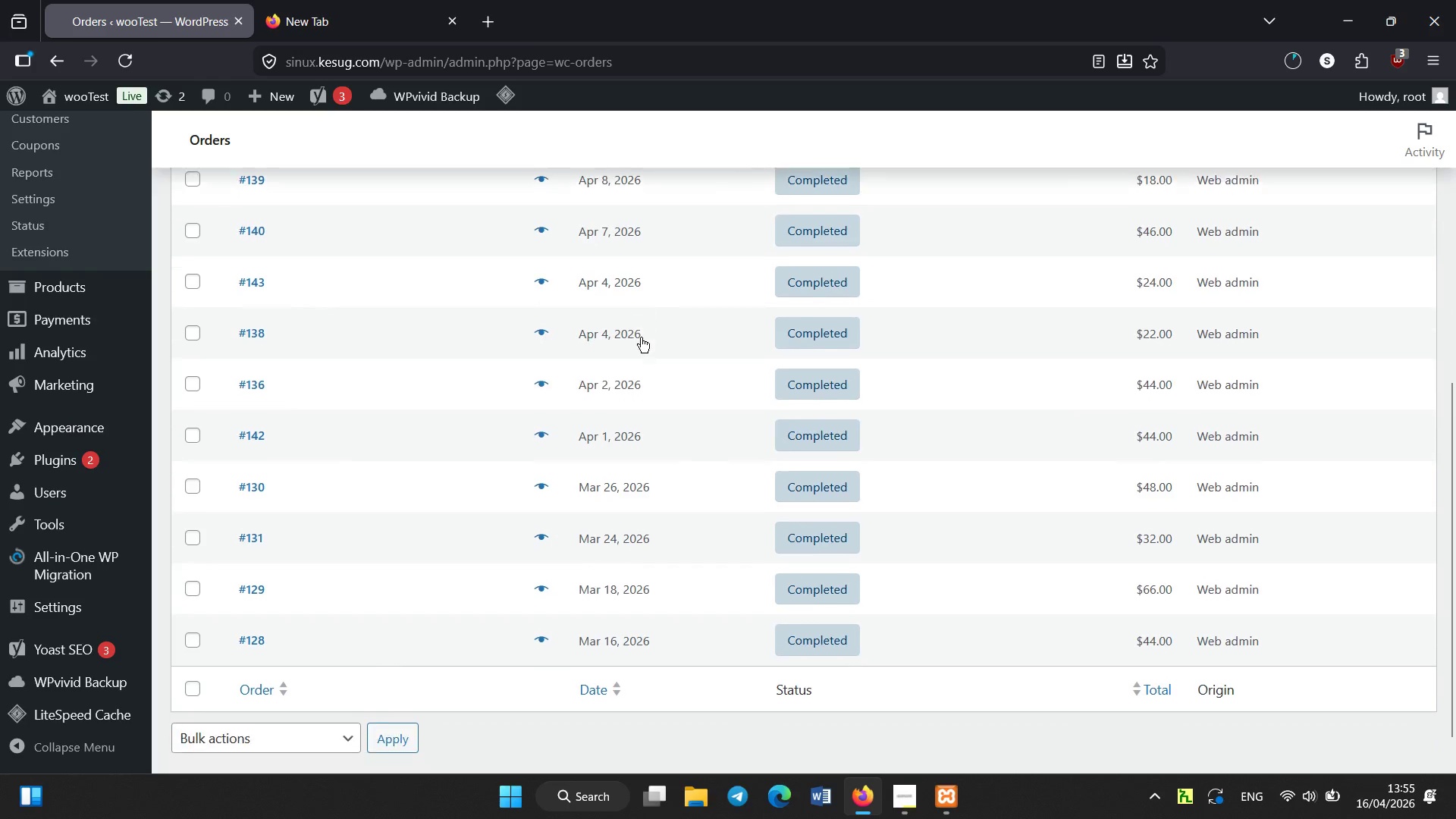 
scroll: coordinate [641, 337], scroll_direction: none, amount: 0.0
 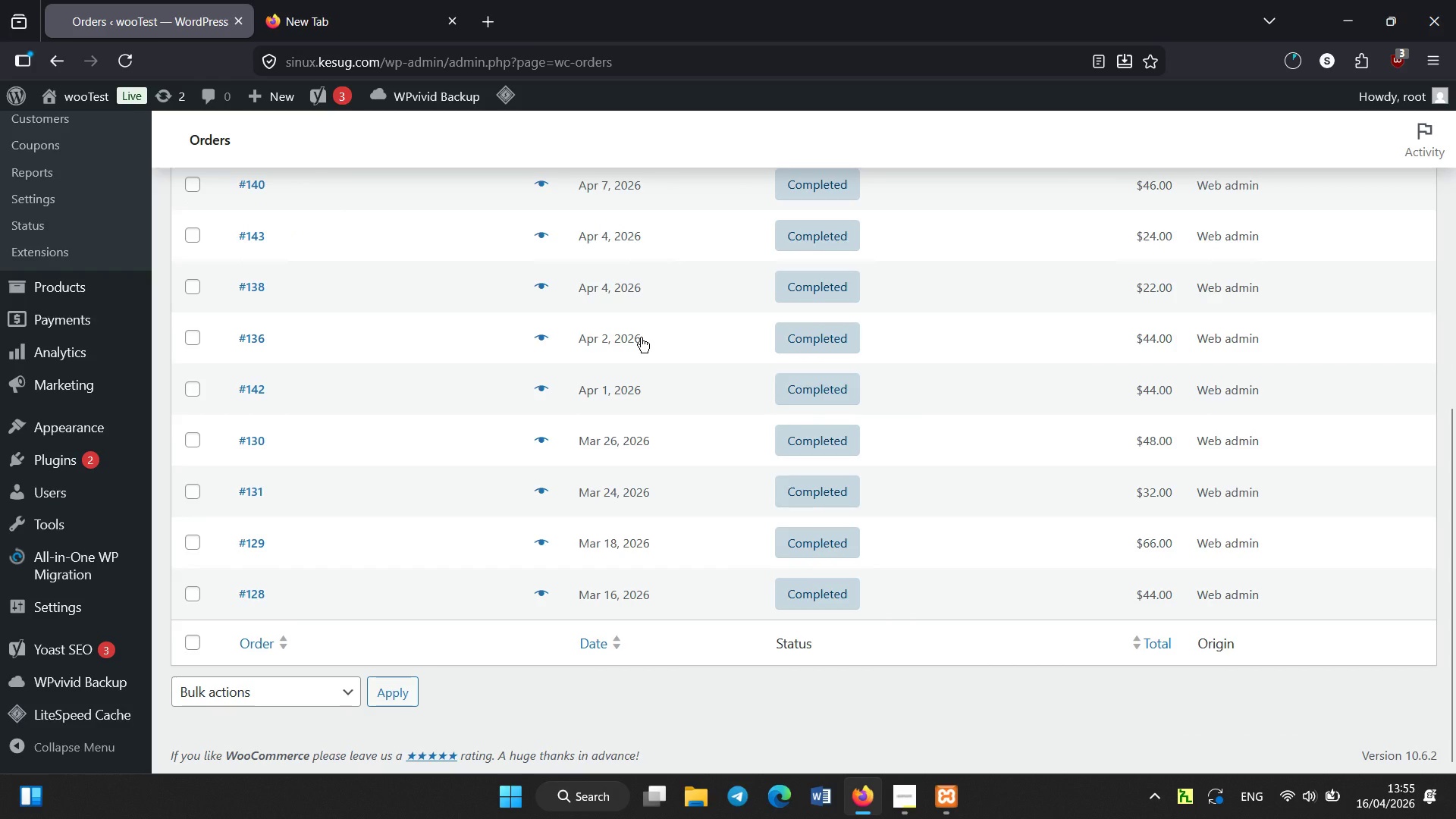 
scroll: coordinate [641, 337], scroll_direction: down, amount: 1.0
 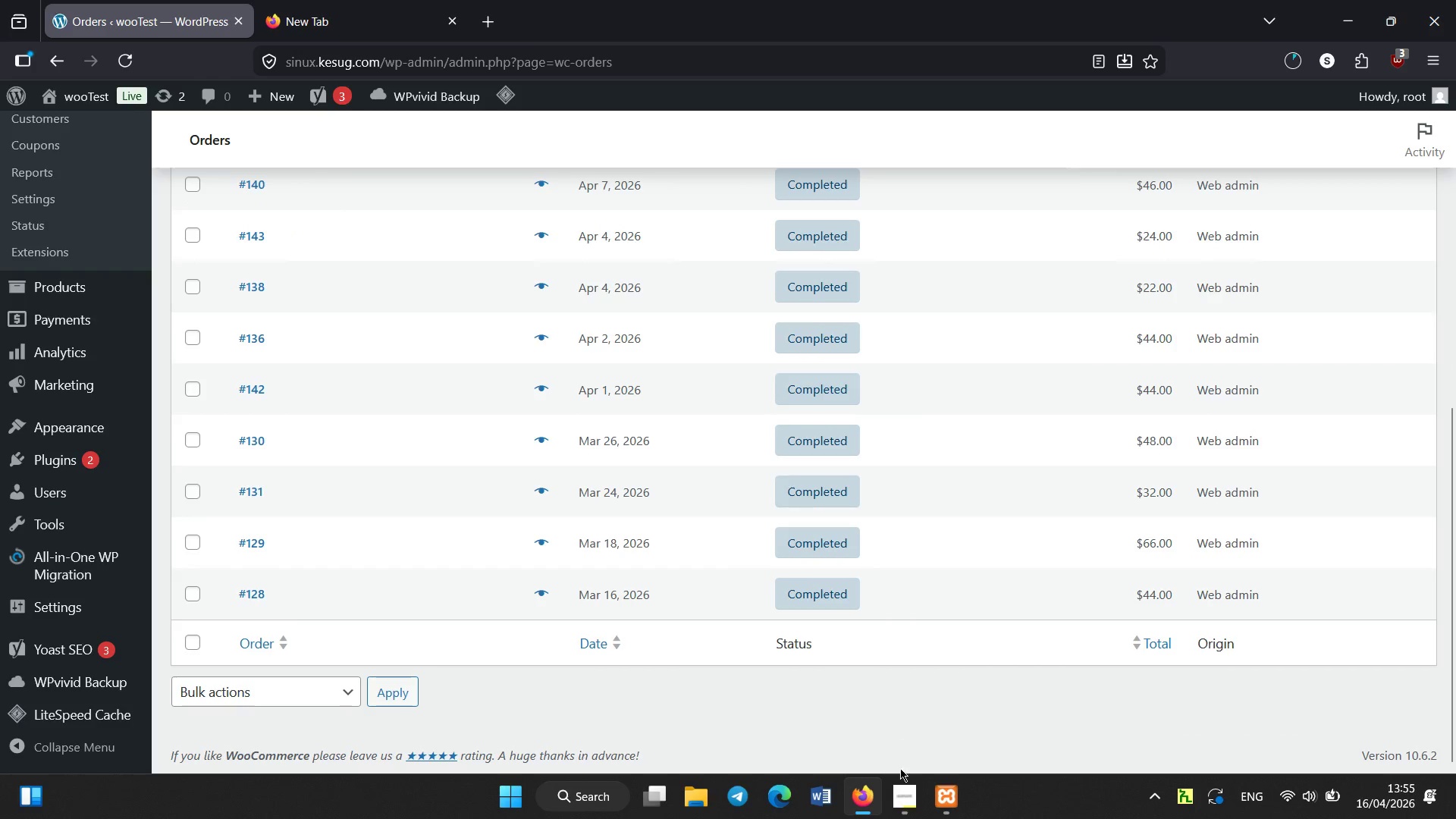 
left_click([912, 797])